 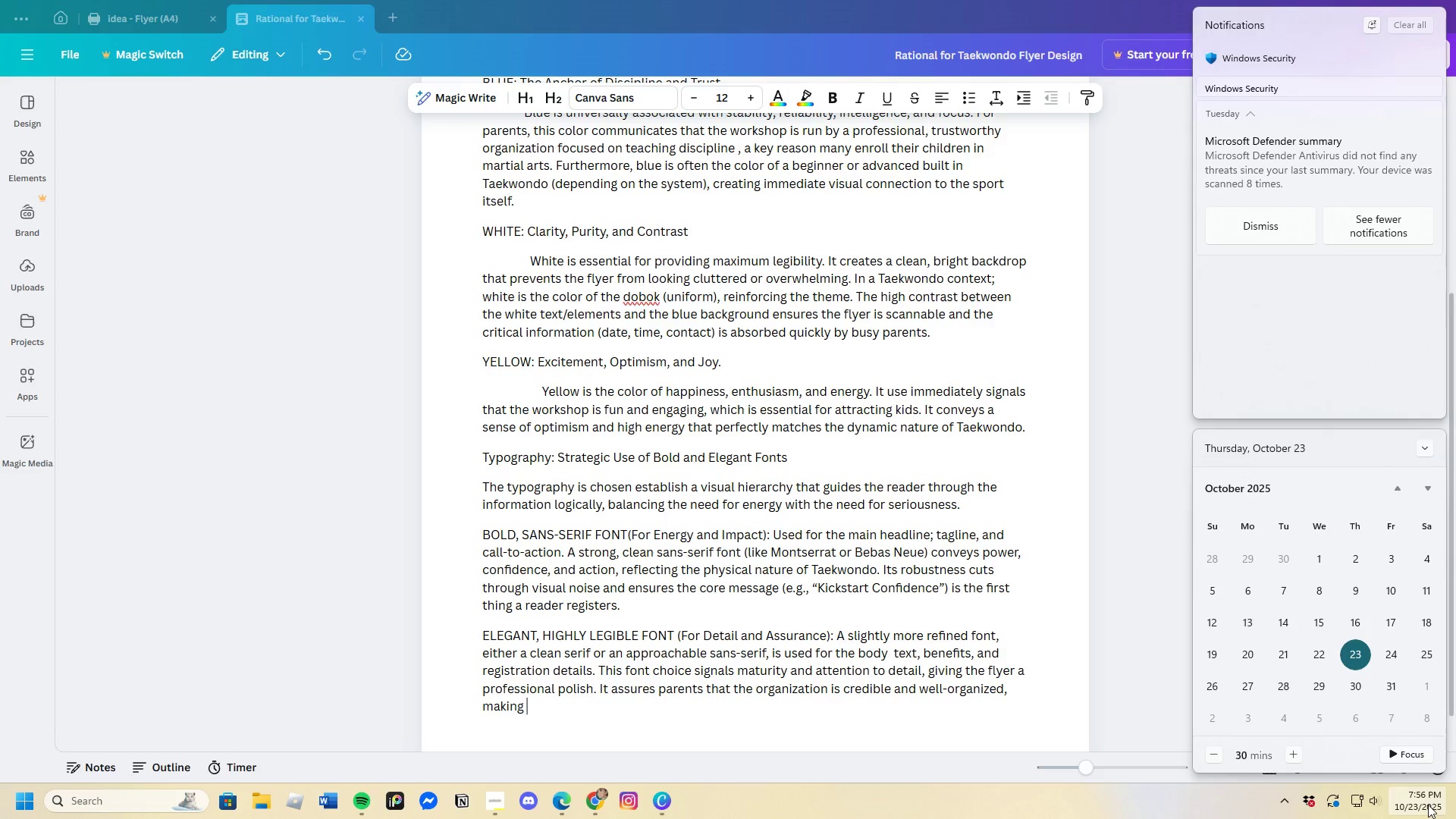 
left_click([1433, 495])
 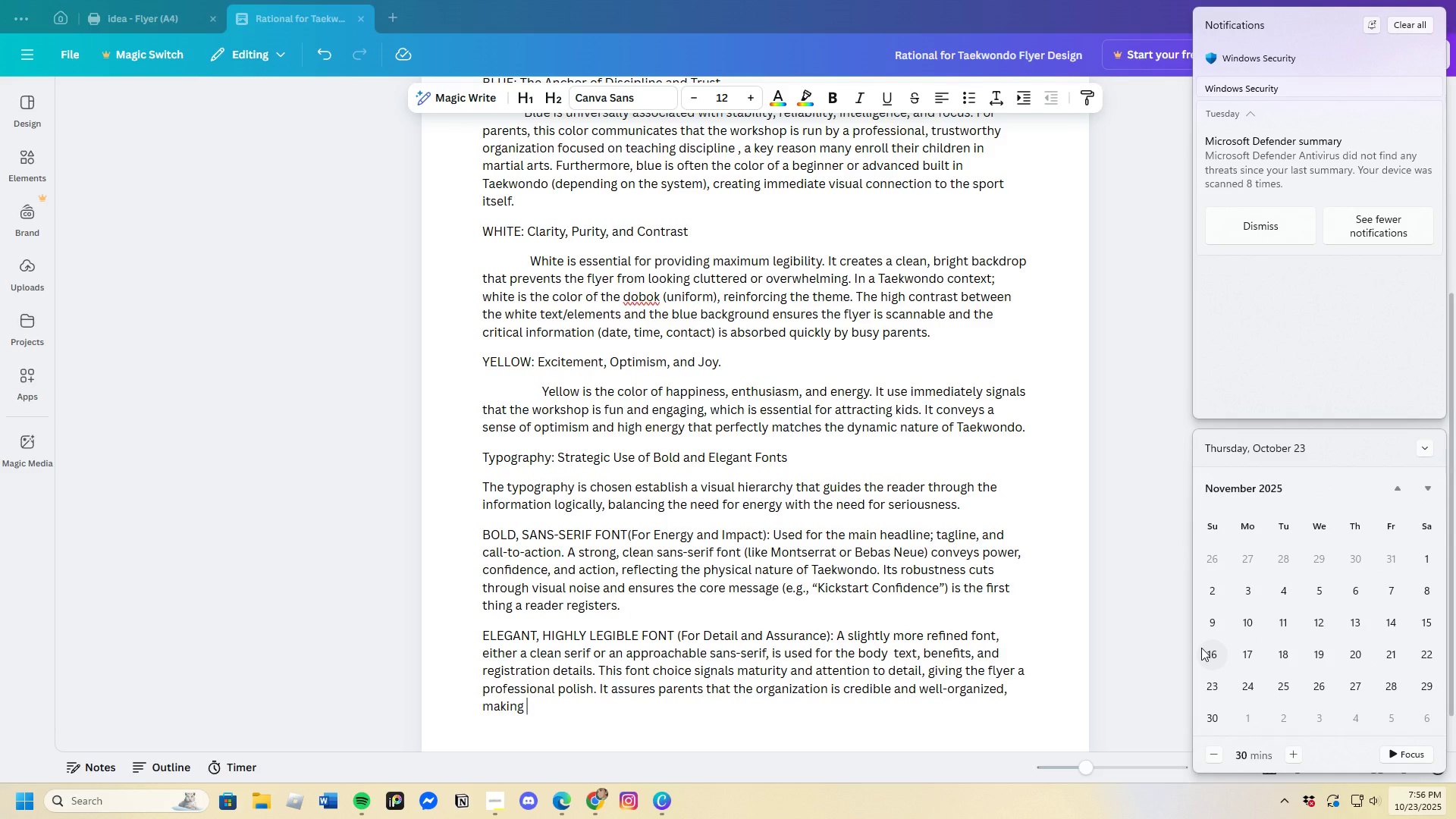 
wait(18.59)
 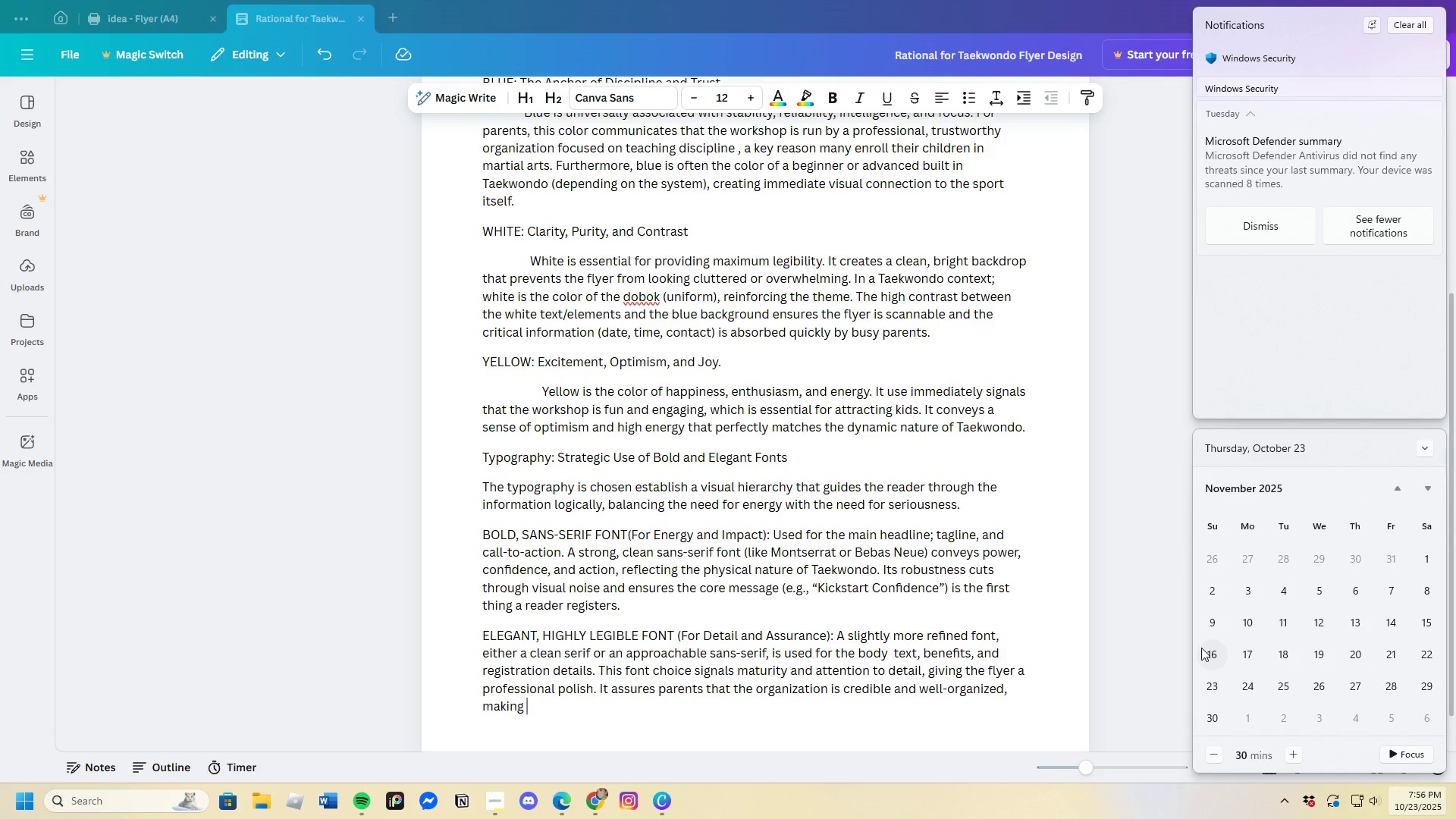 
left_click([1169, 566])
 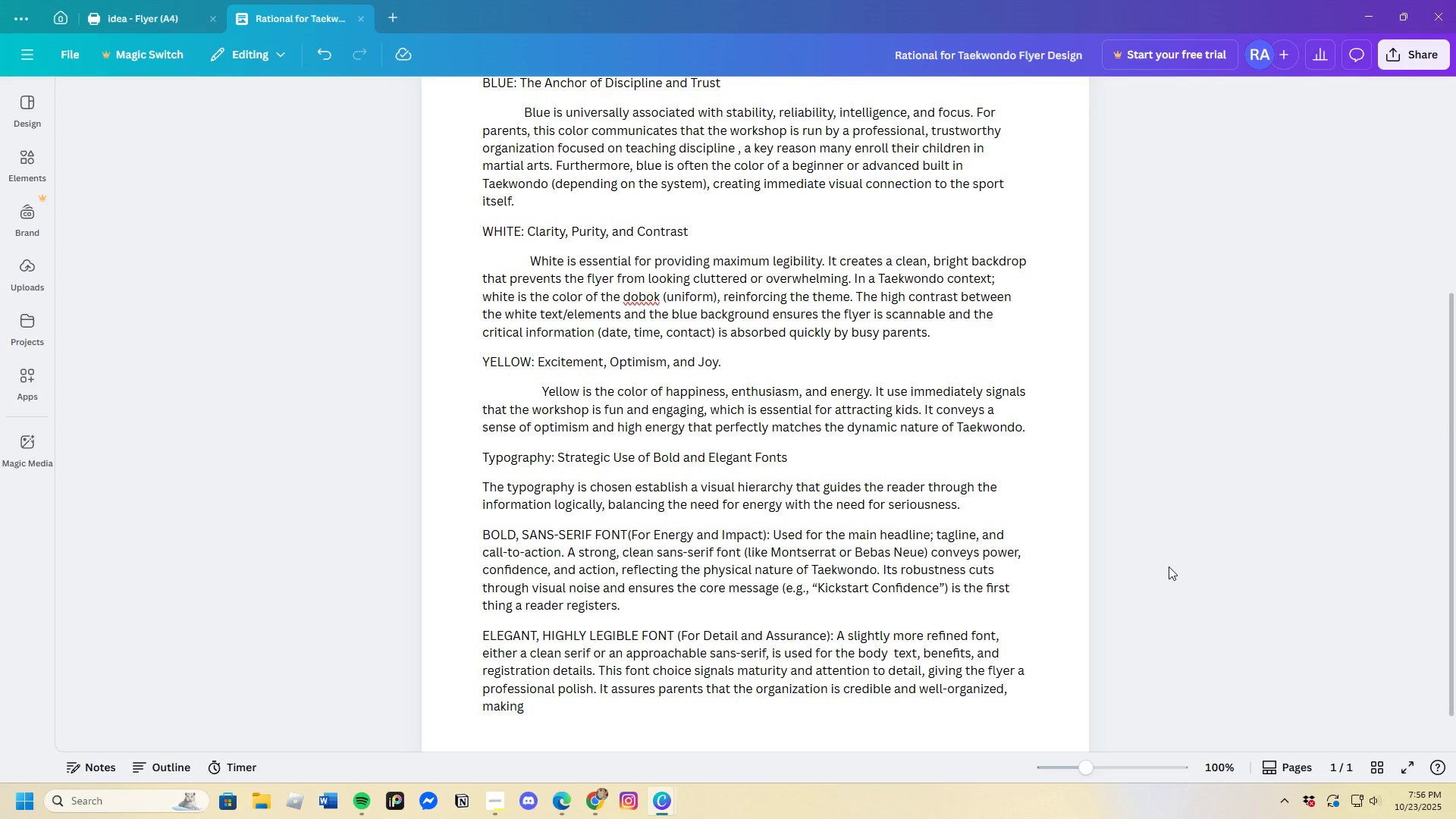 
wait(11.98)
 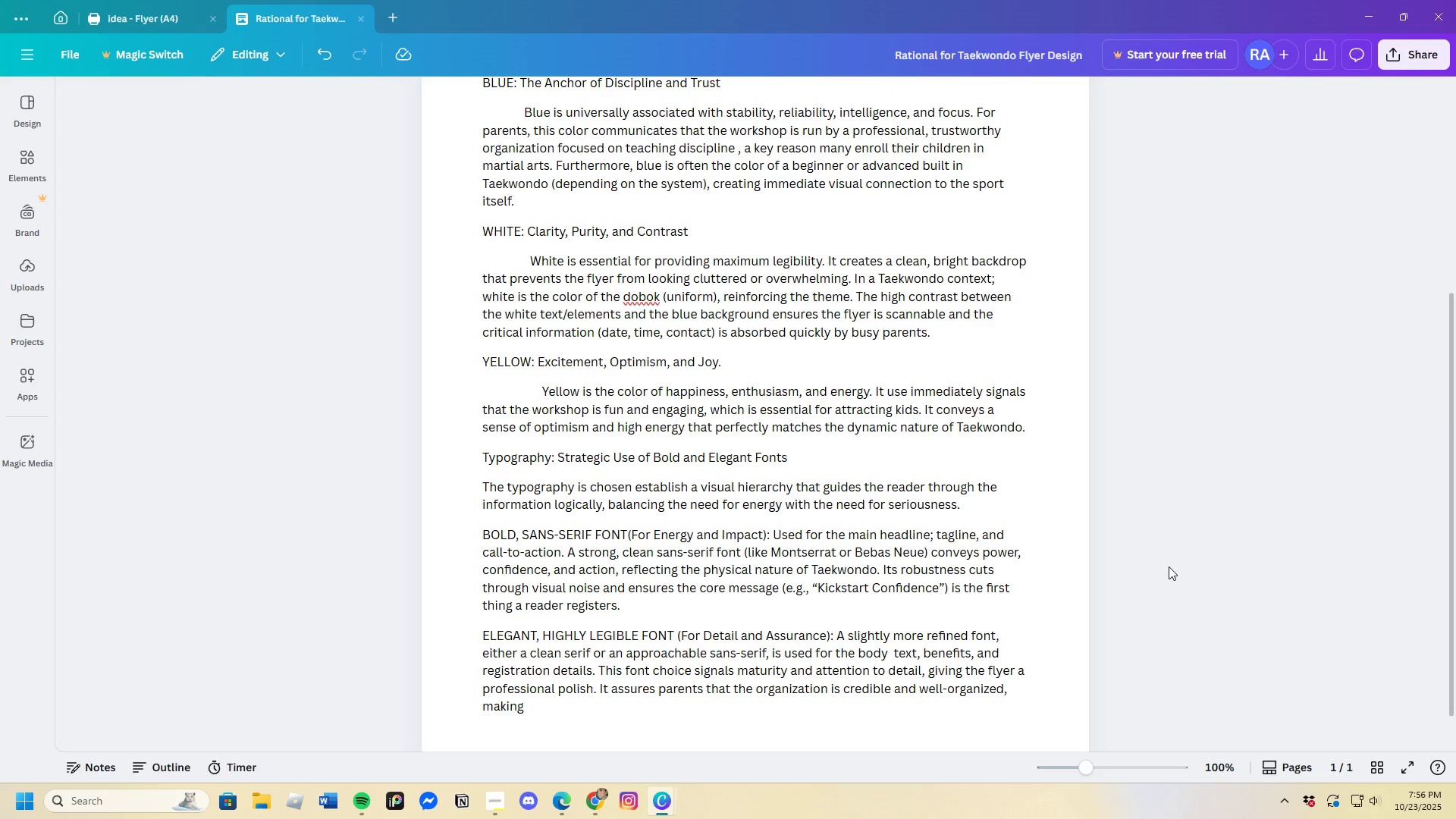 
left_click([557, 711])
 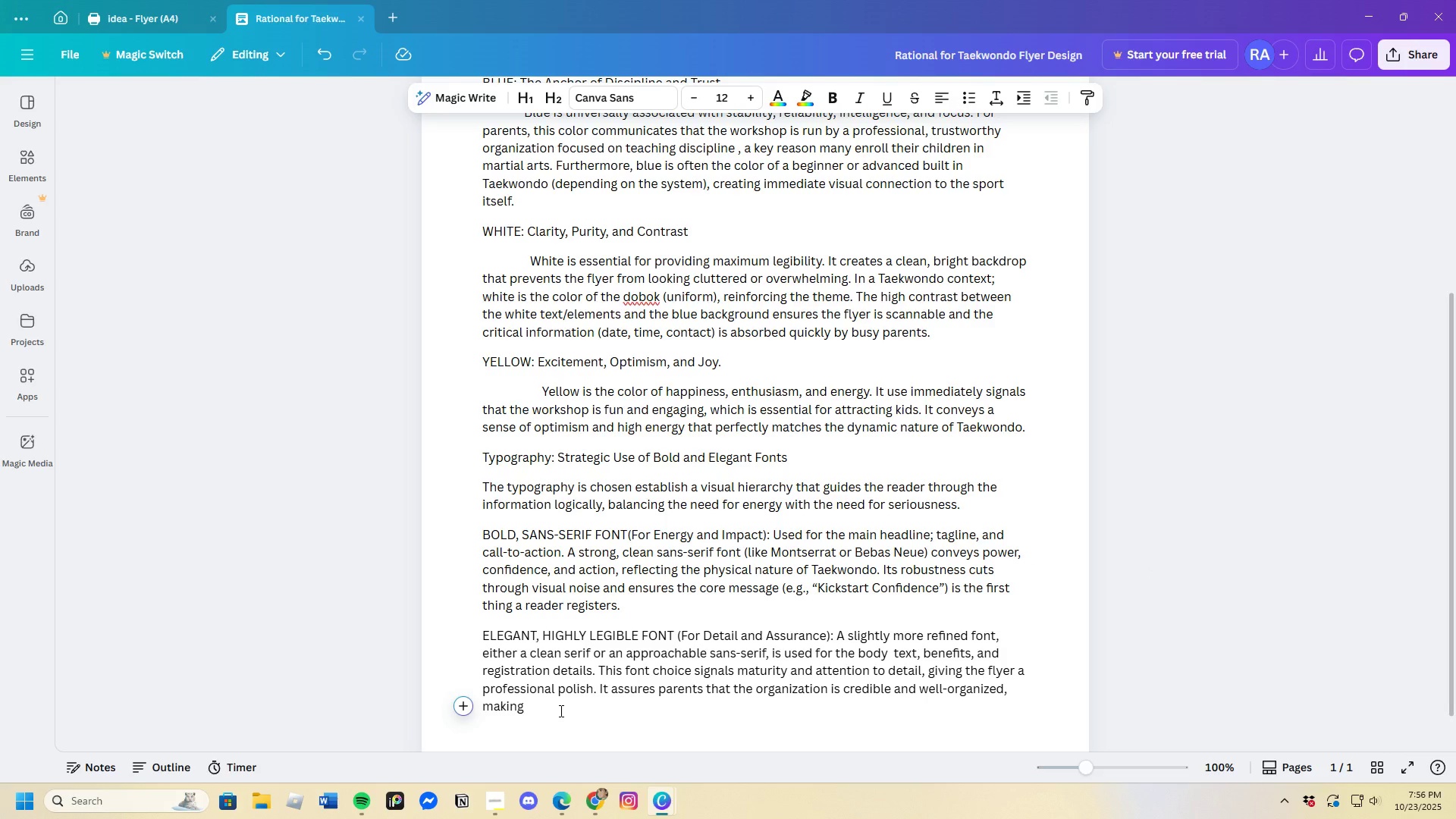 
type(the detailed )
 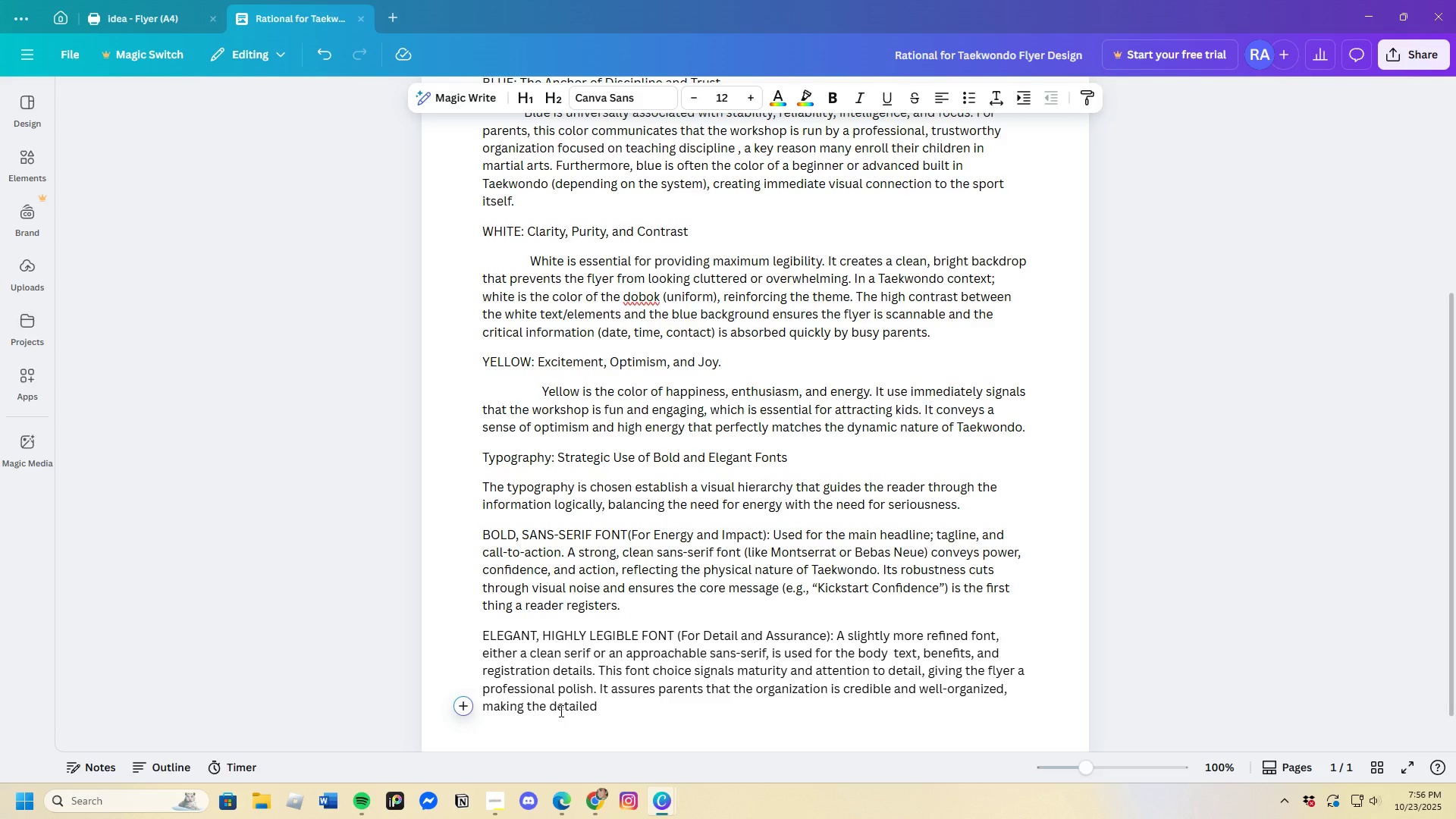 
wait(5.11)
 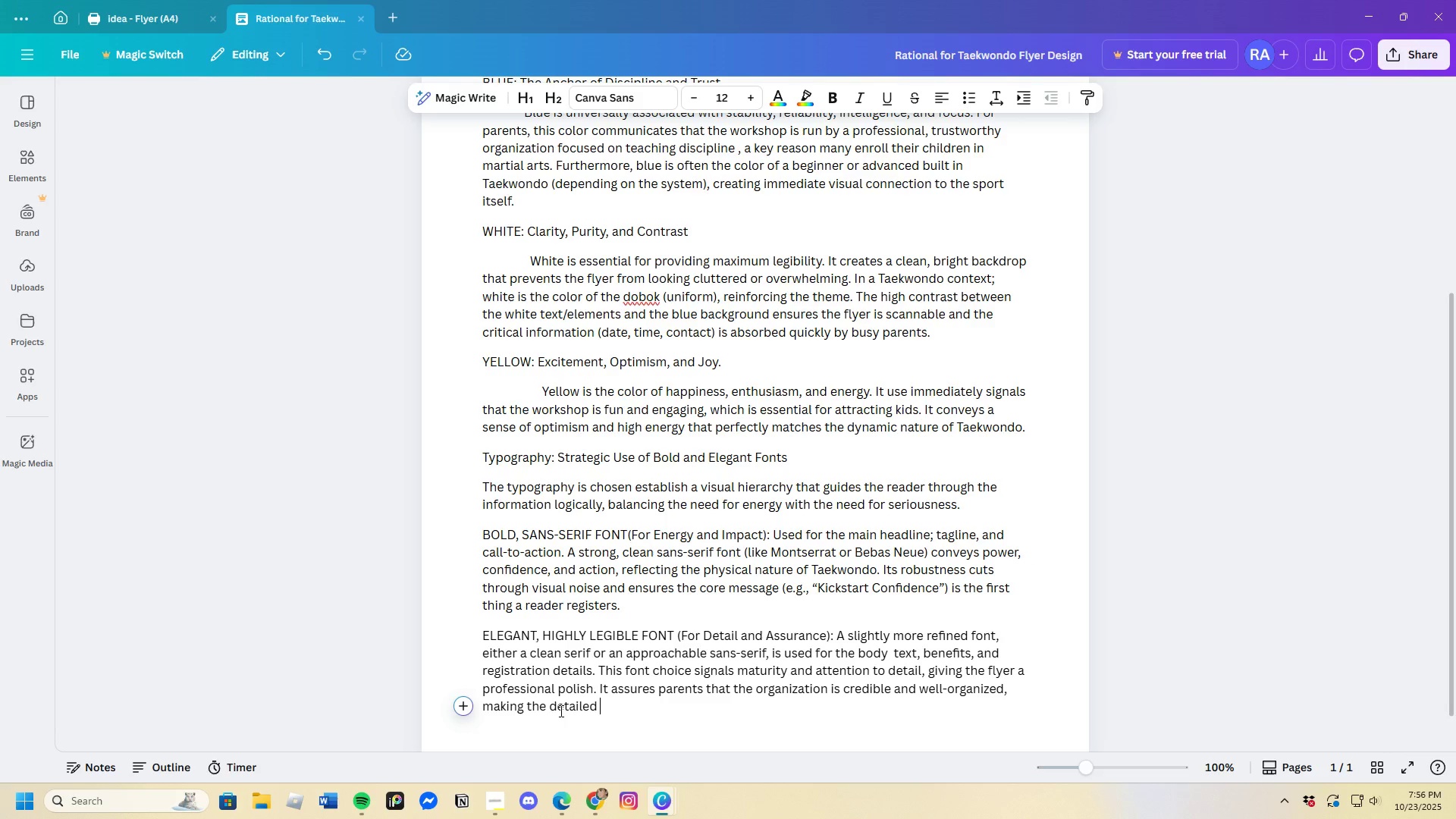 
type(information)
 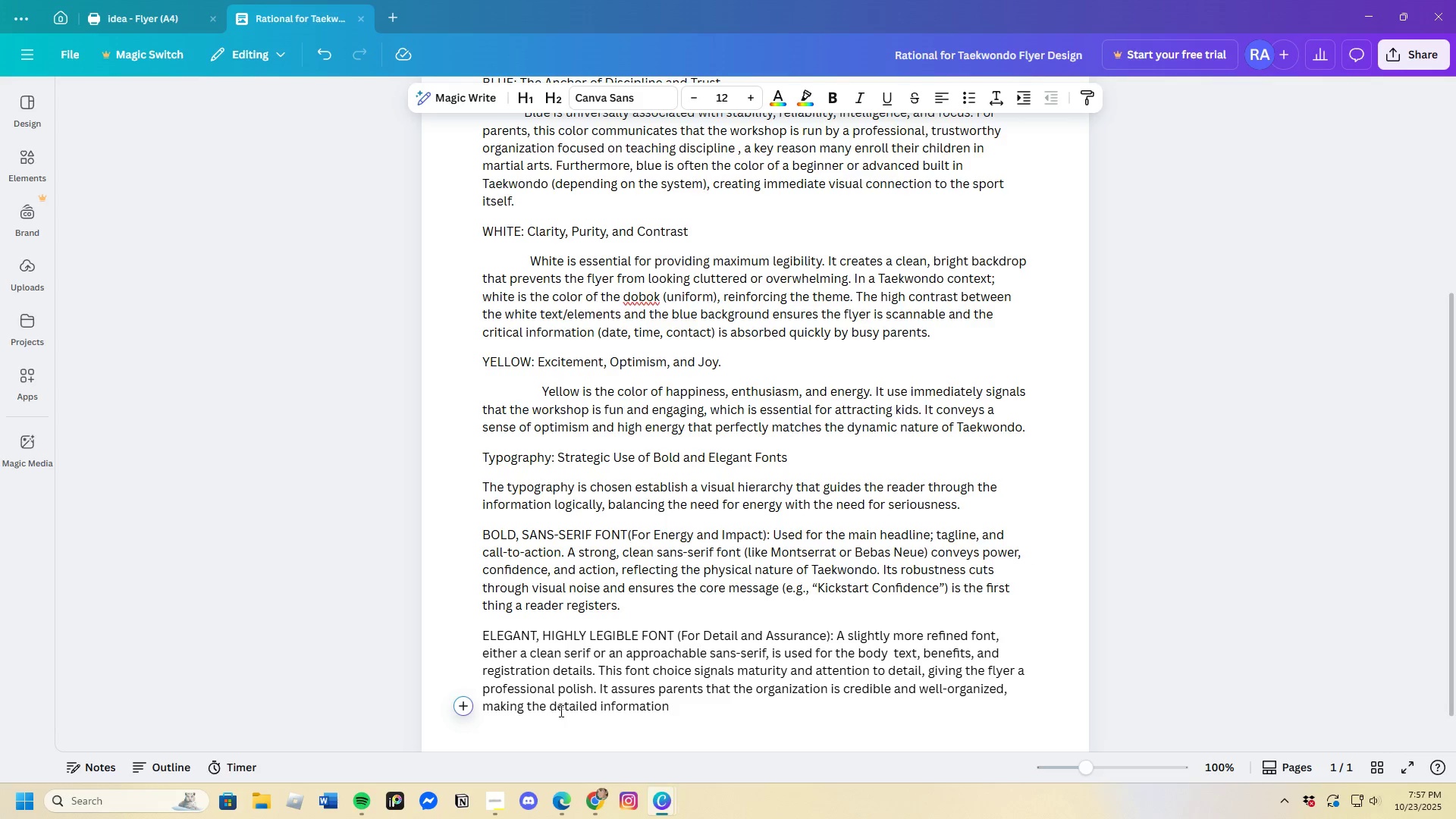 
type( easy)
 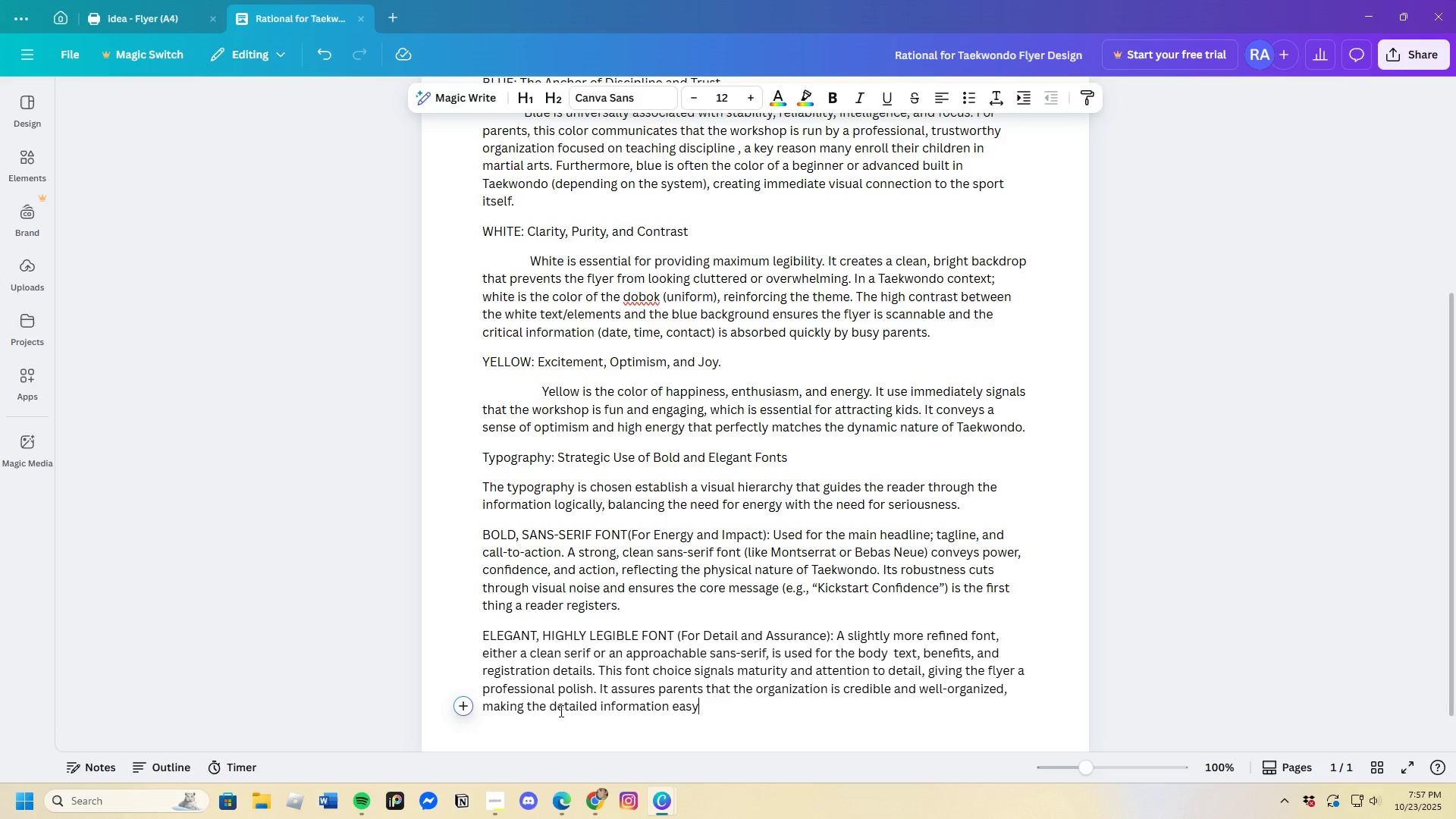 
type( to read )
 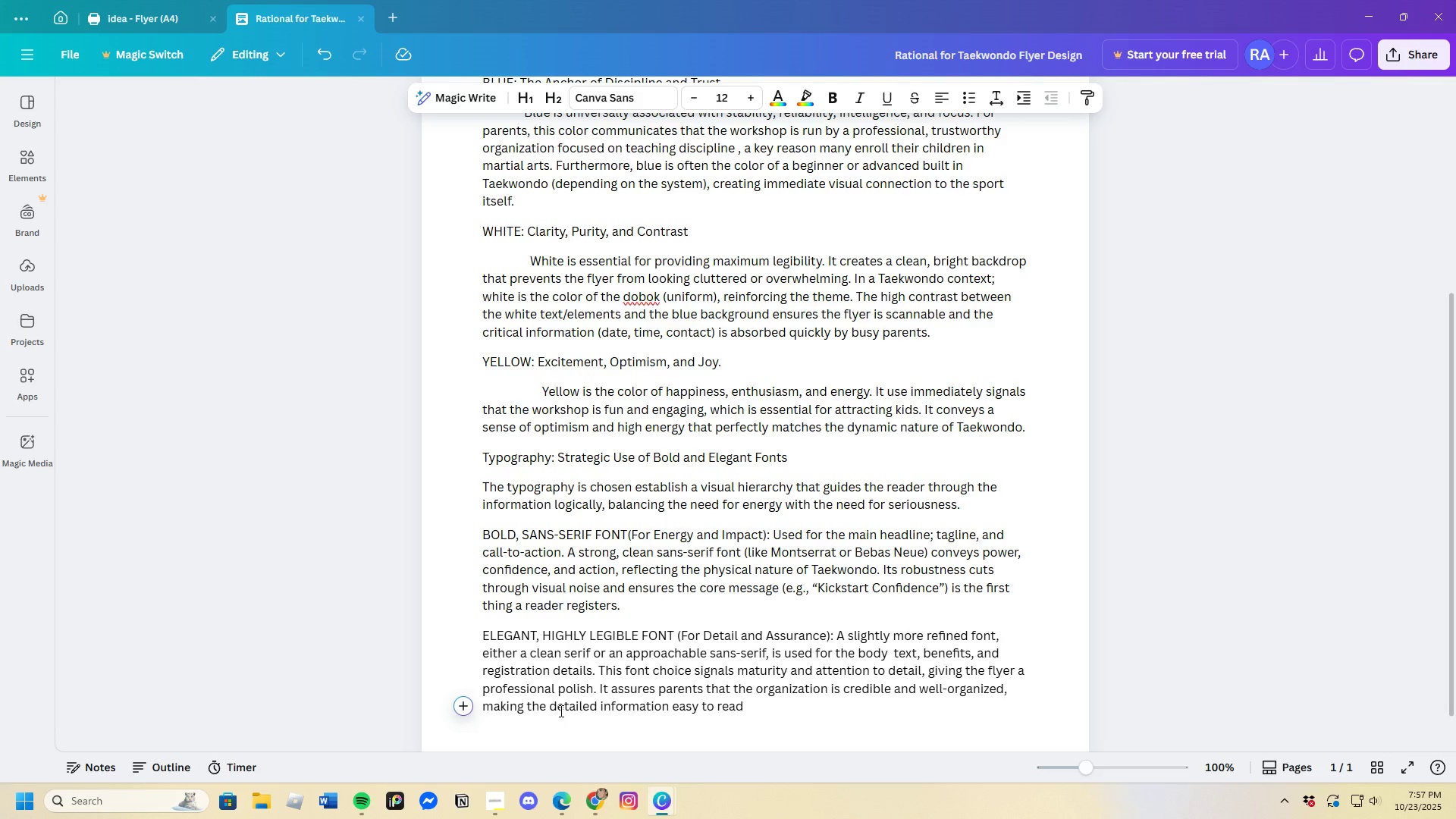 
wait(6.5)
 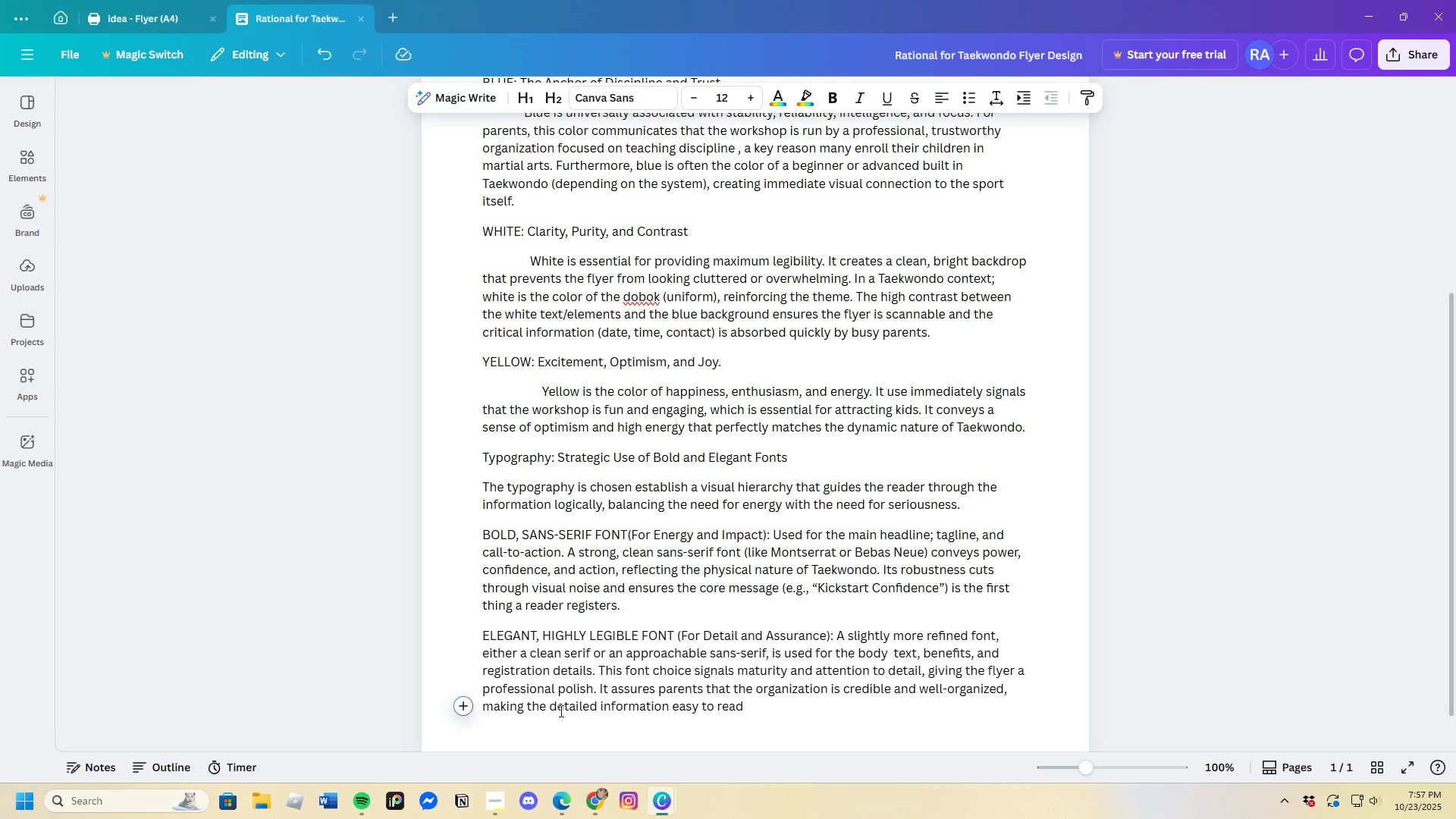 
type(and dis)
 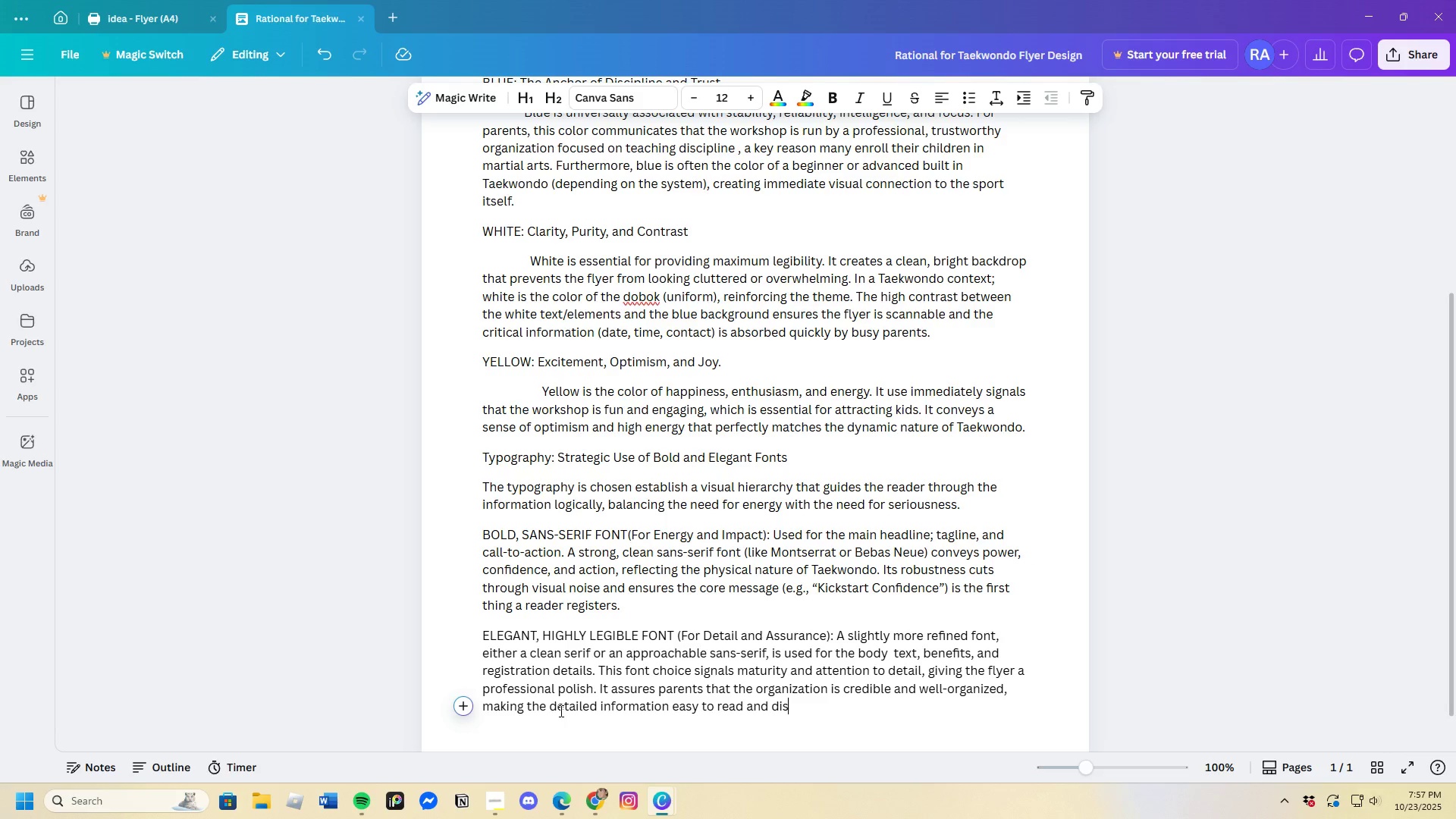 
wait(5.66)
 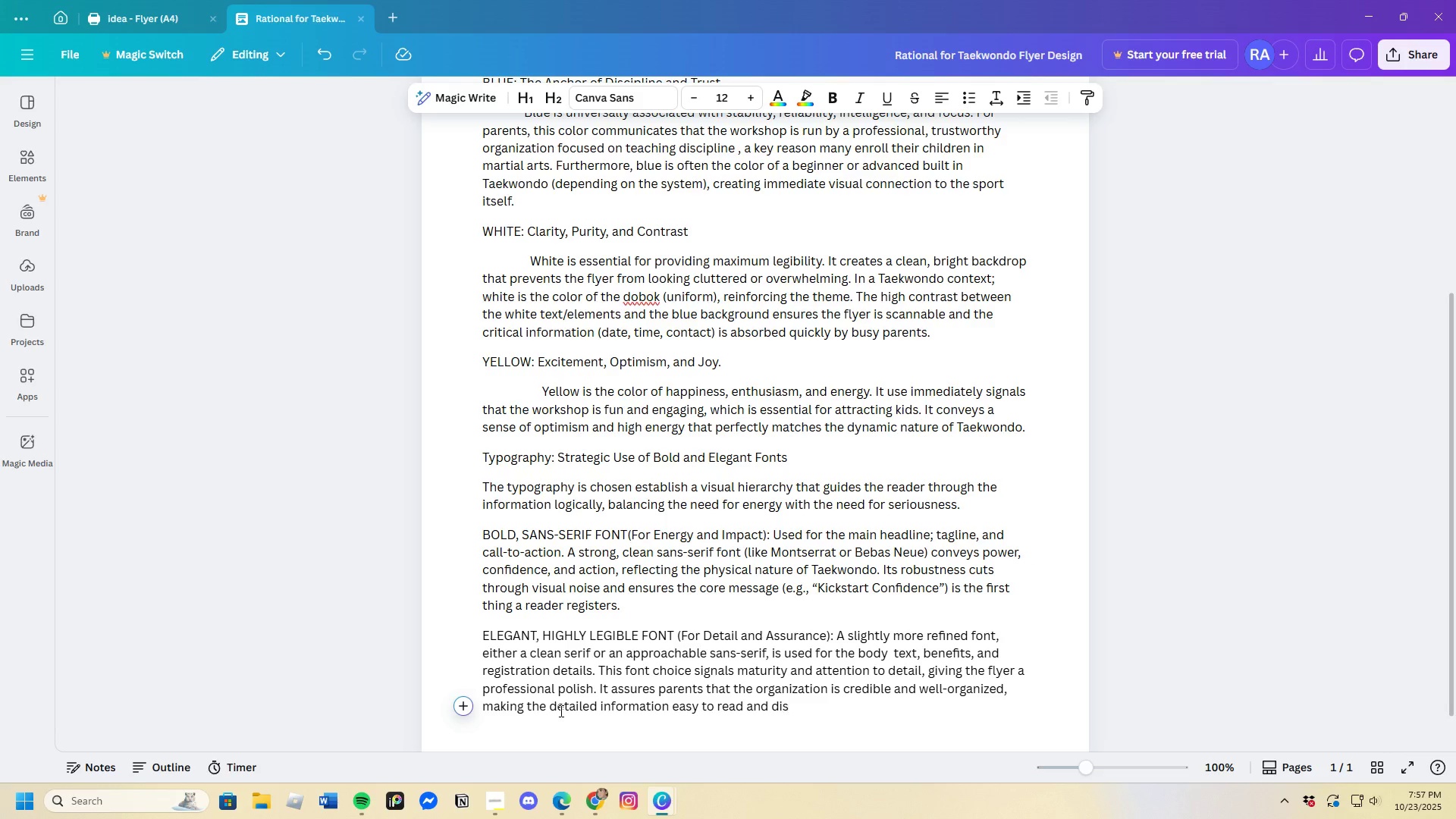 
key(Backspace)
type(gest.)
 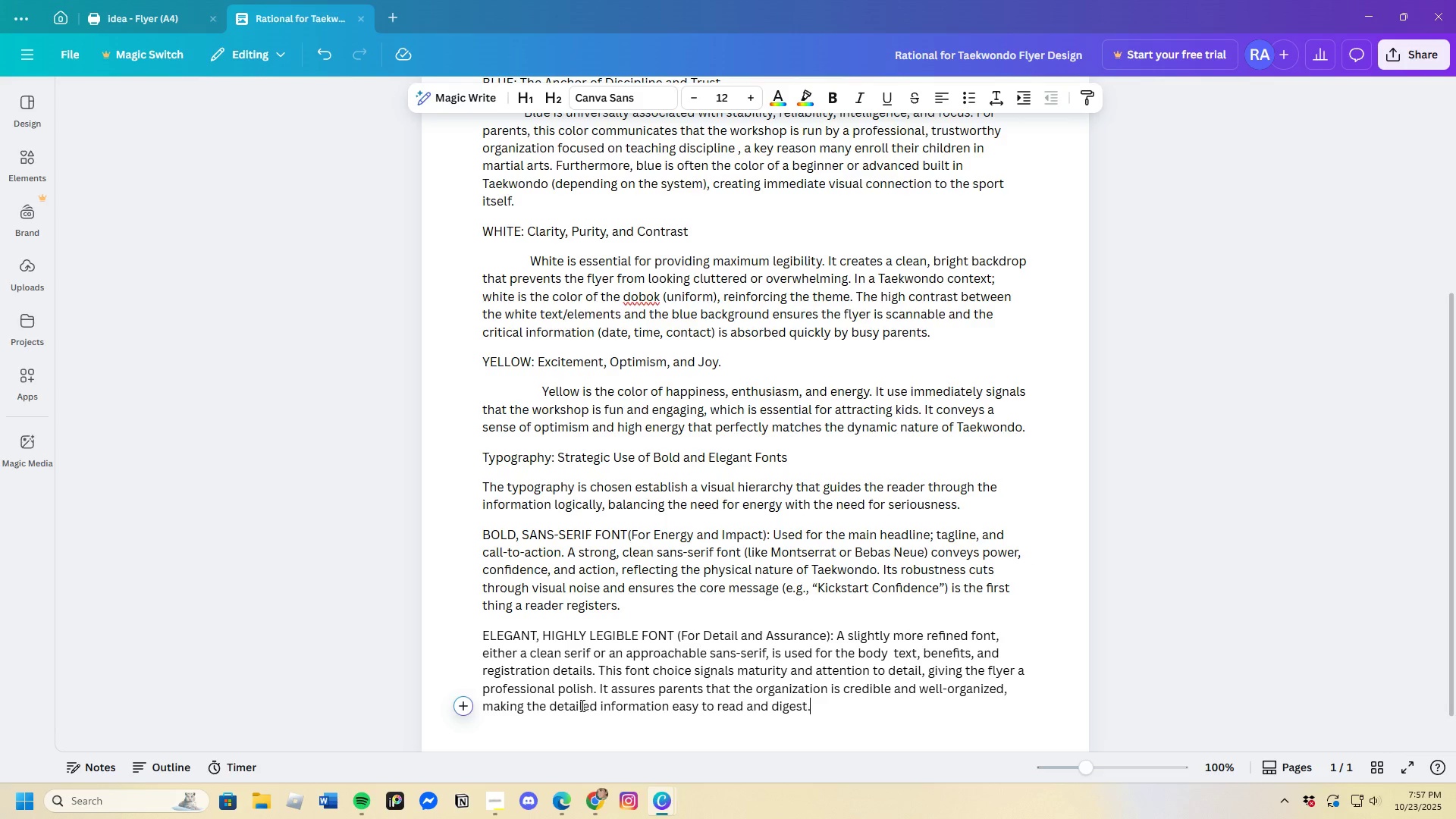 
left_click([493, 805])